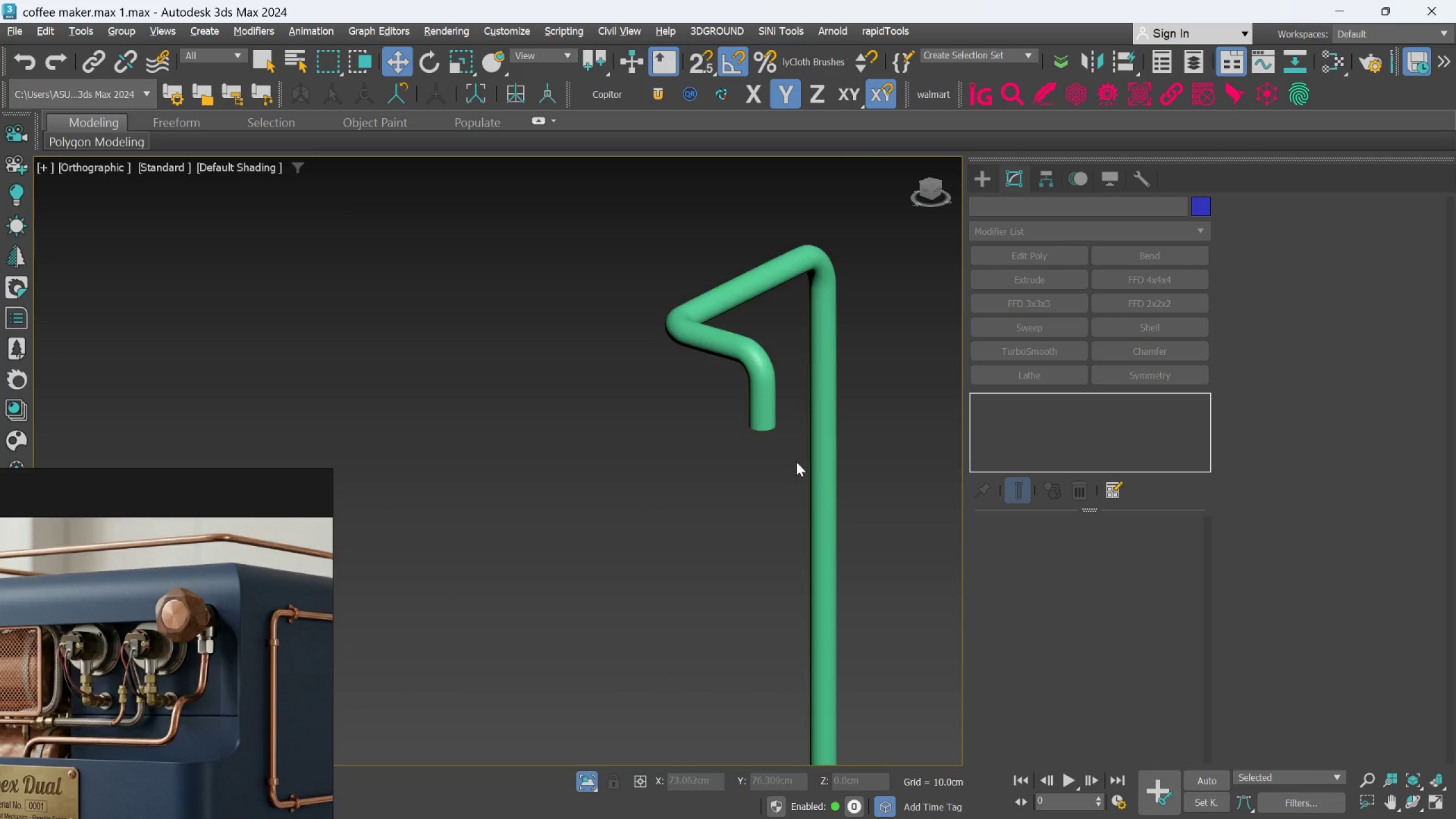 
hold_key(key=AltLeft, duration=0.48)
 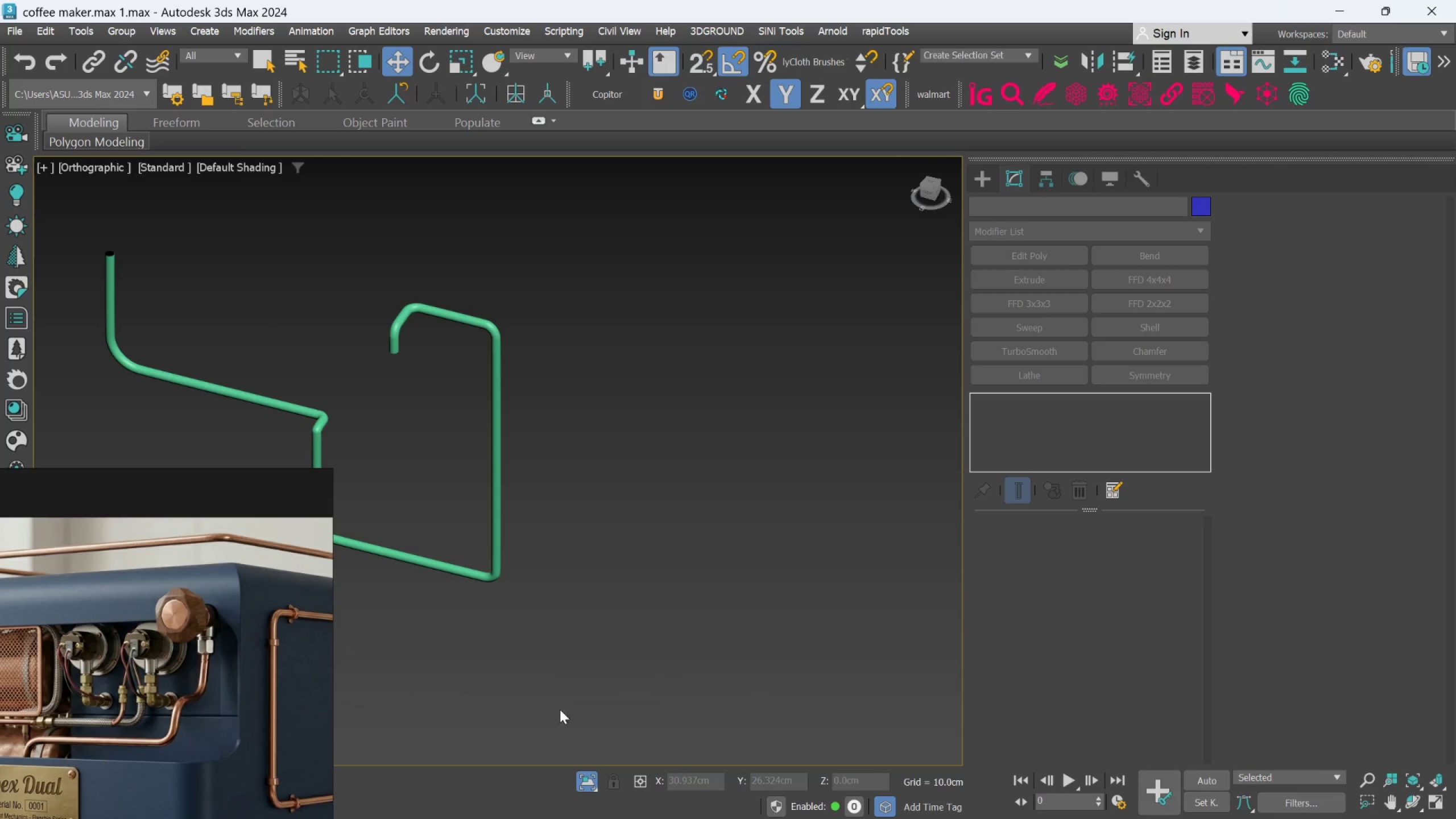 
scroll: coordinate [810, 503], scroll_direction: down, amount: 3.0
 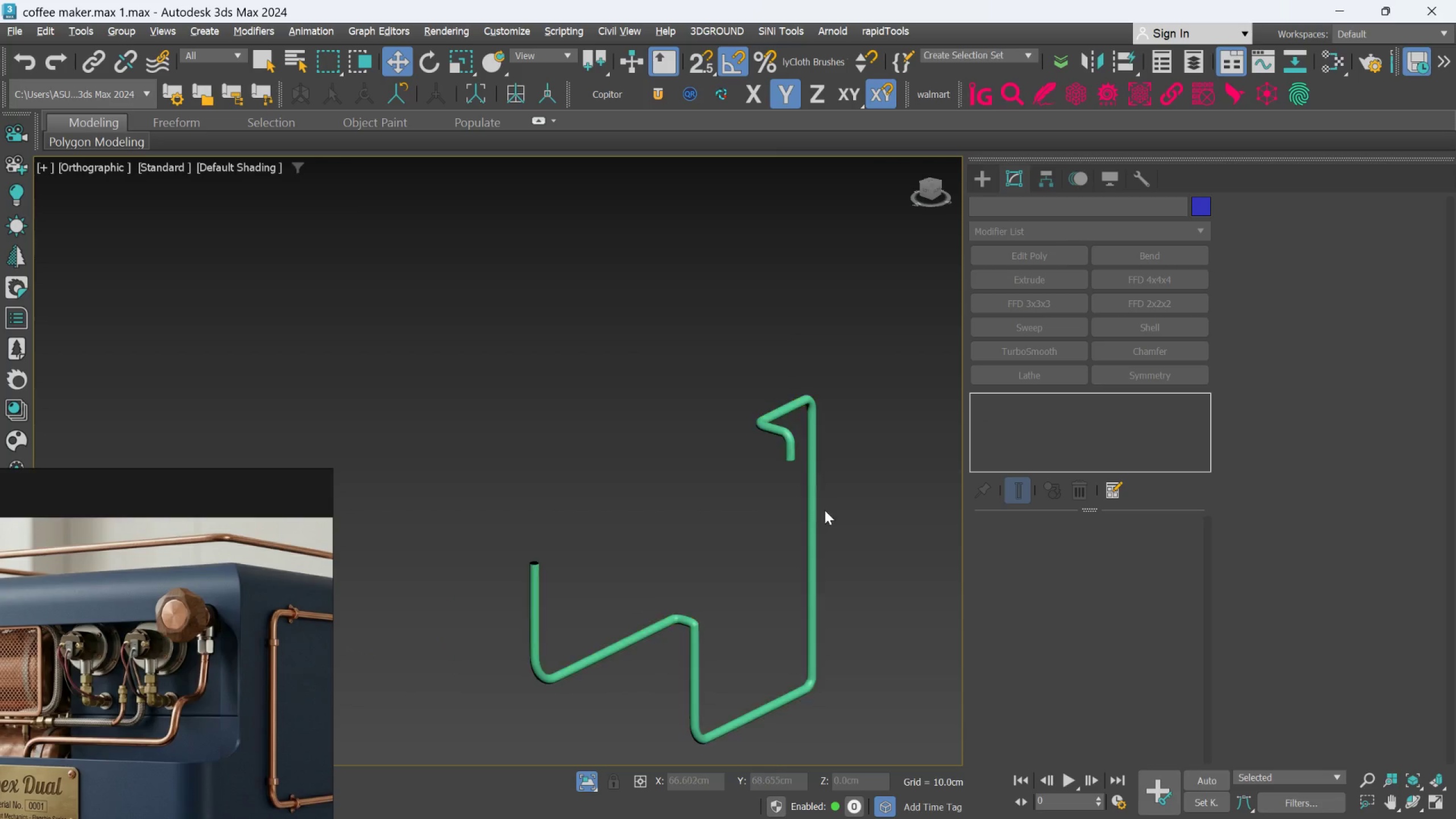 
left_click([586, 783])
 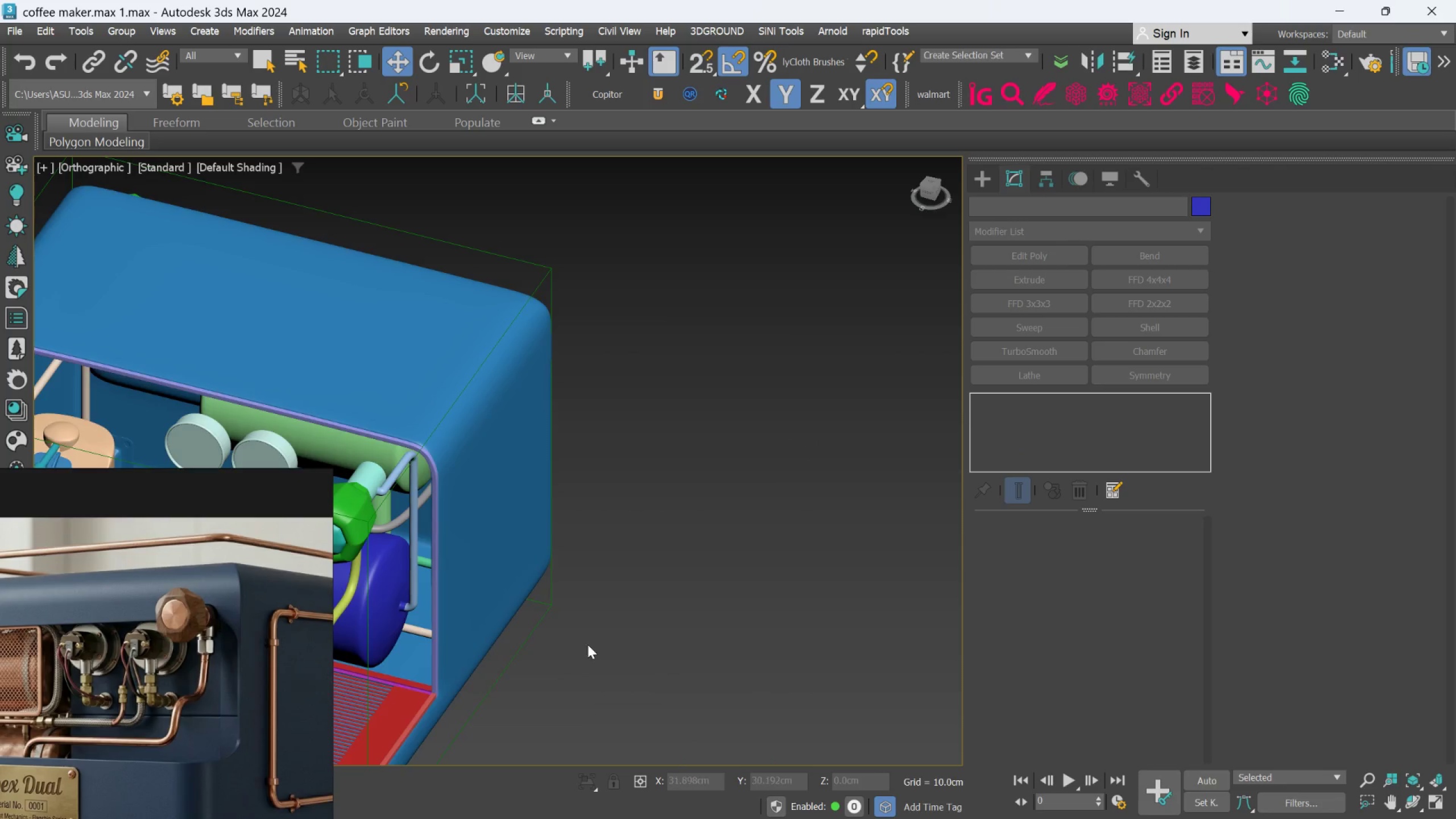 
hold_key(key=AltLeft, duration=0.77)
 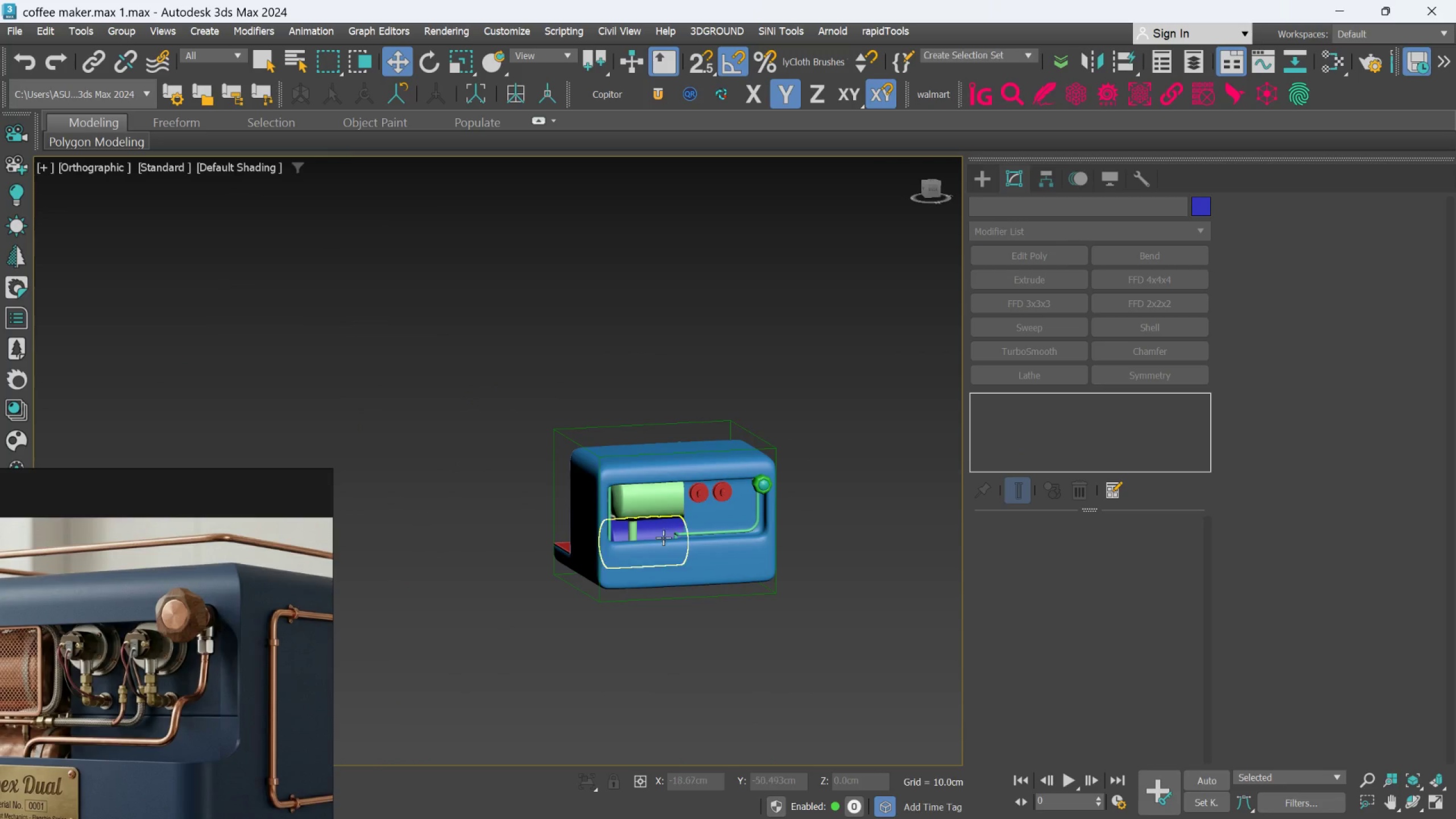 
scroll: coordinate [591, 617], scroll_direction: down, amount: 3.0
 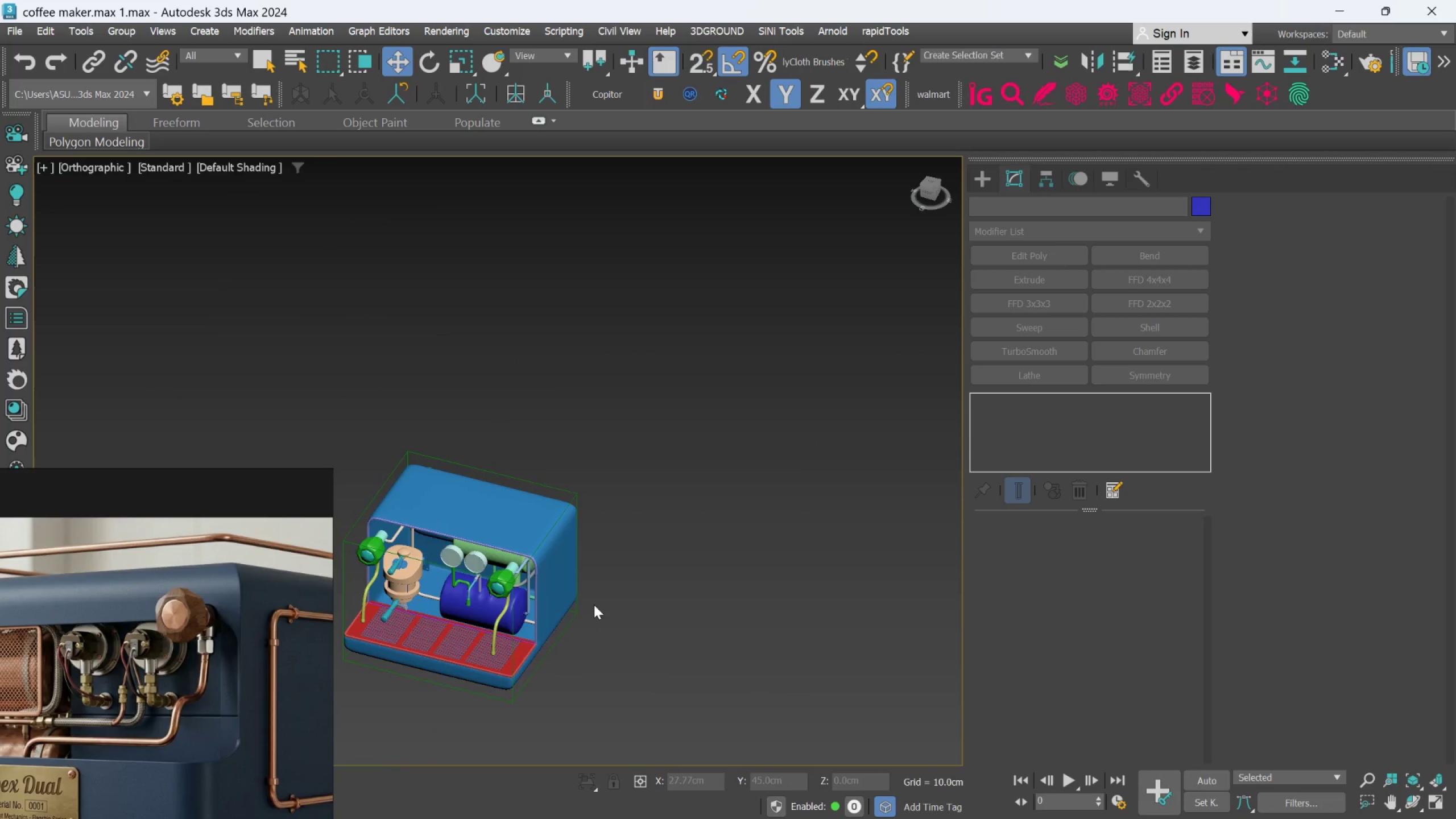 
scroll: coordinate [735, 528], scroll_direction: up, amount: 5.0
 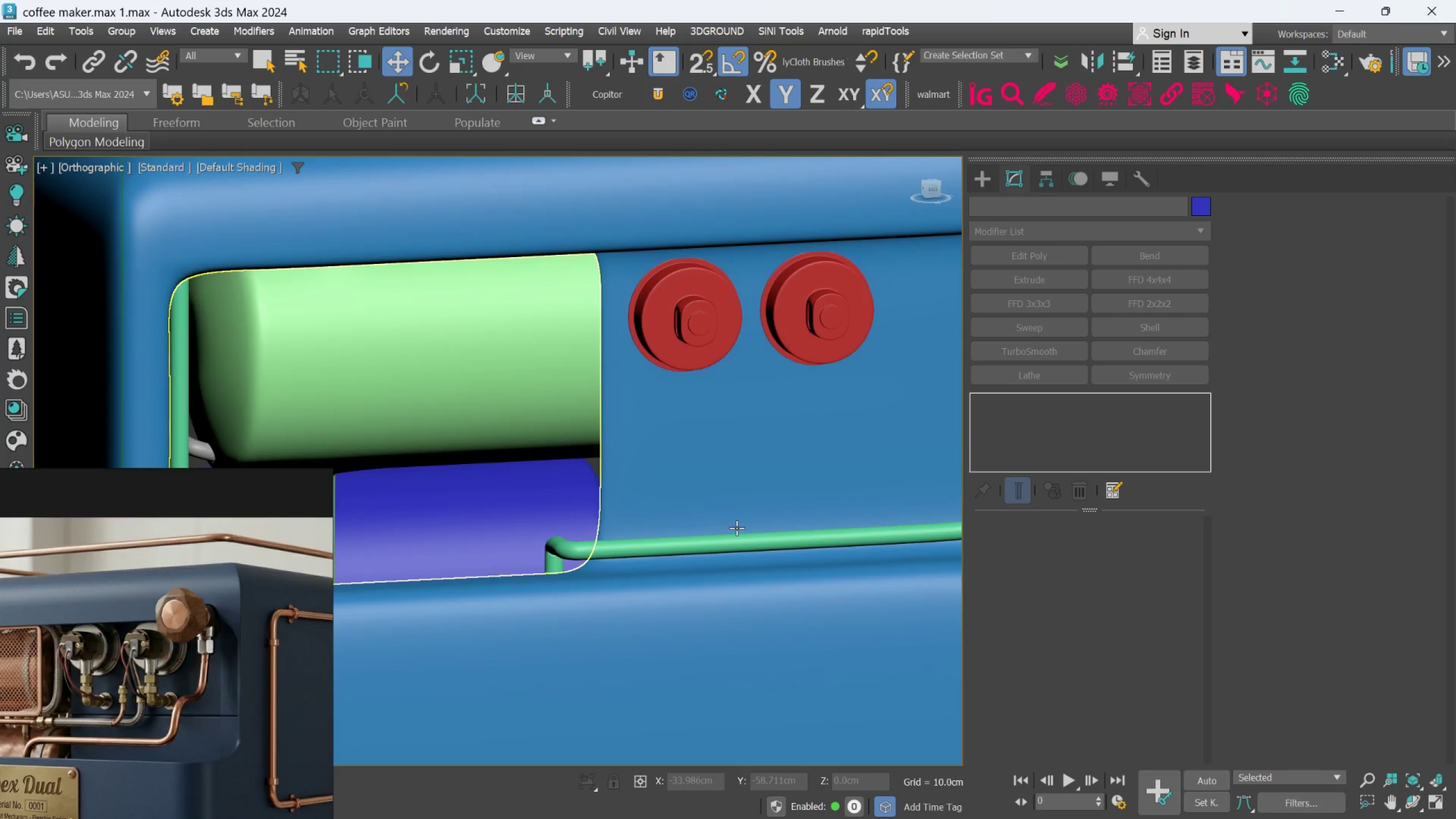 
hold_key(key=AltLeft, duration=0.62)
 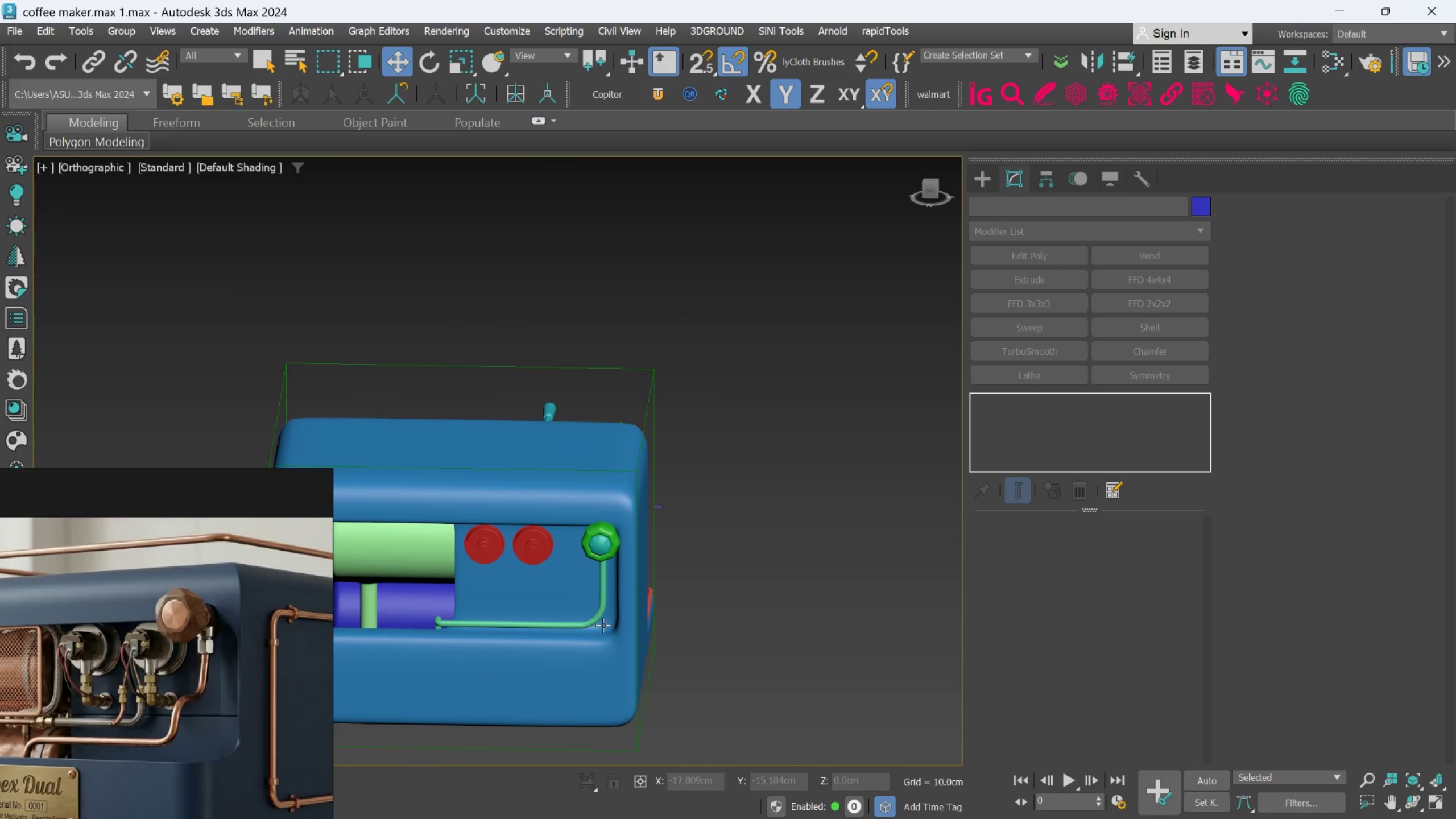 
scroll: coordinate [737, 528], scroll_direction: down, amount: 3.0
 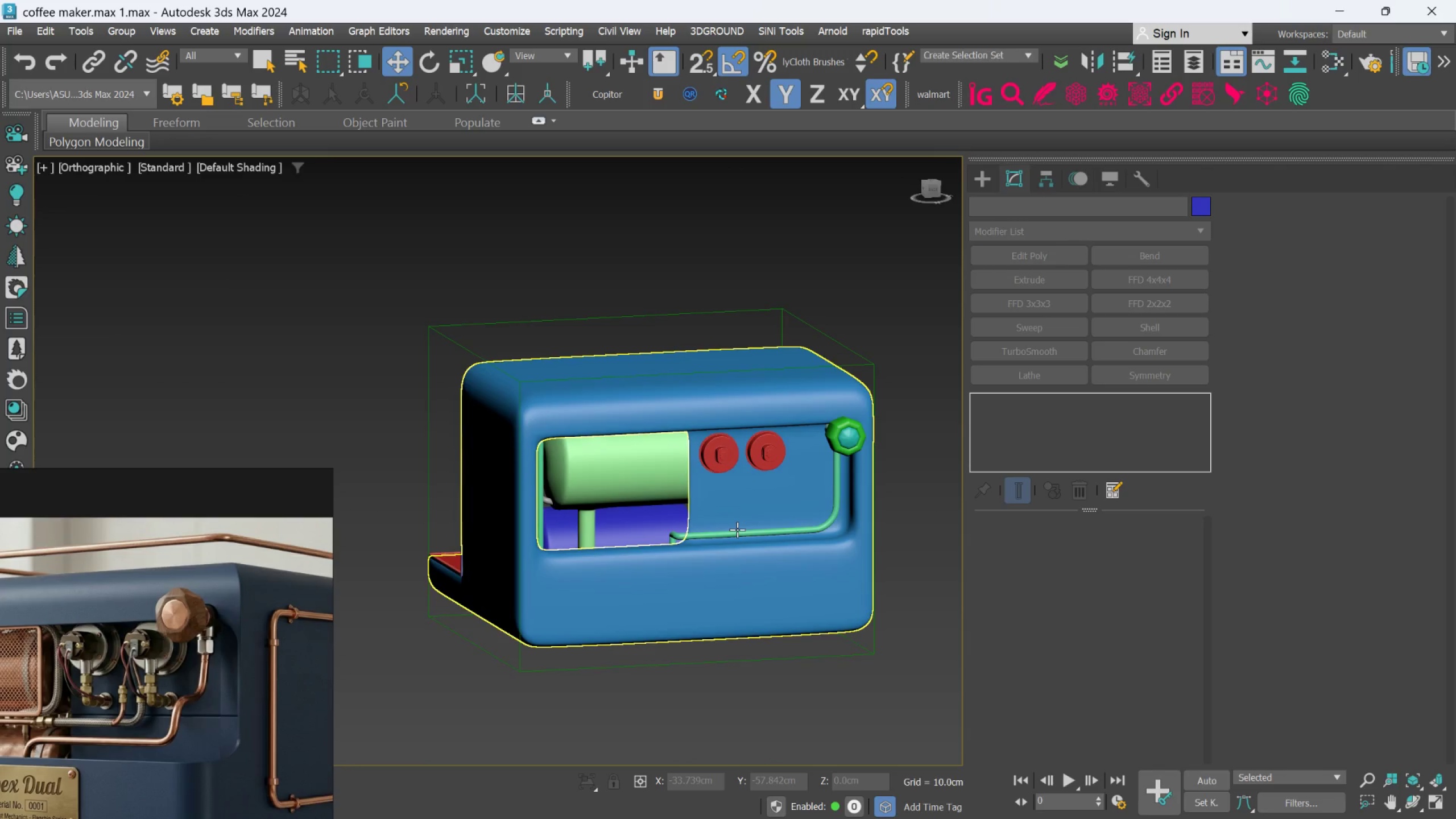 
scroll: coordinate [596, 628], scroll_direction: up, amount: 2.0
 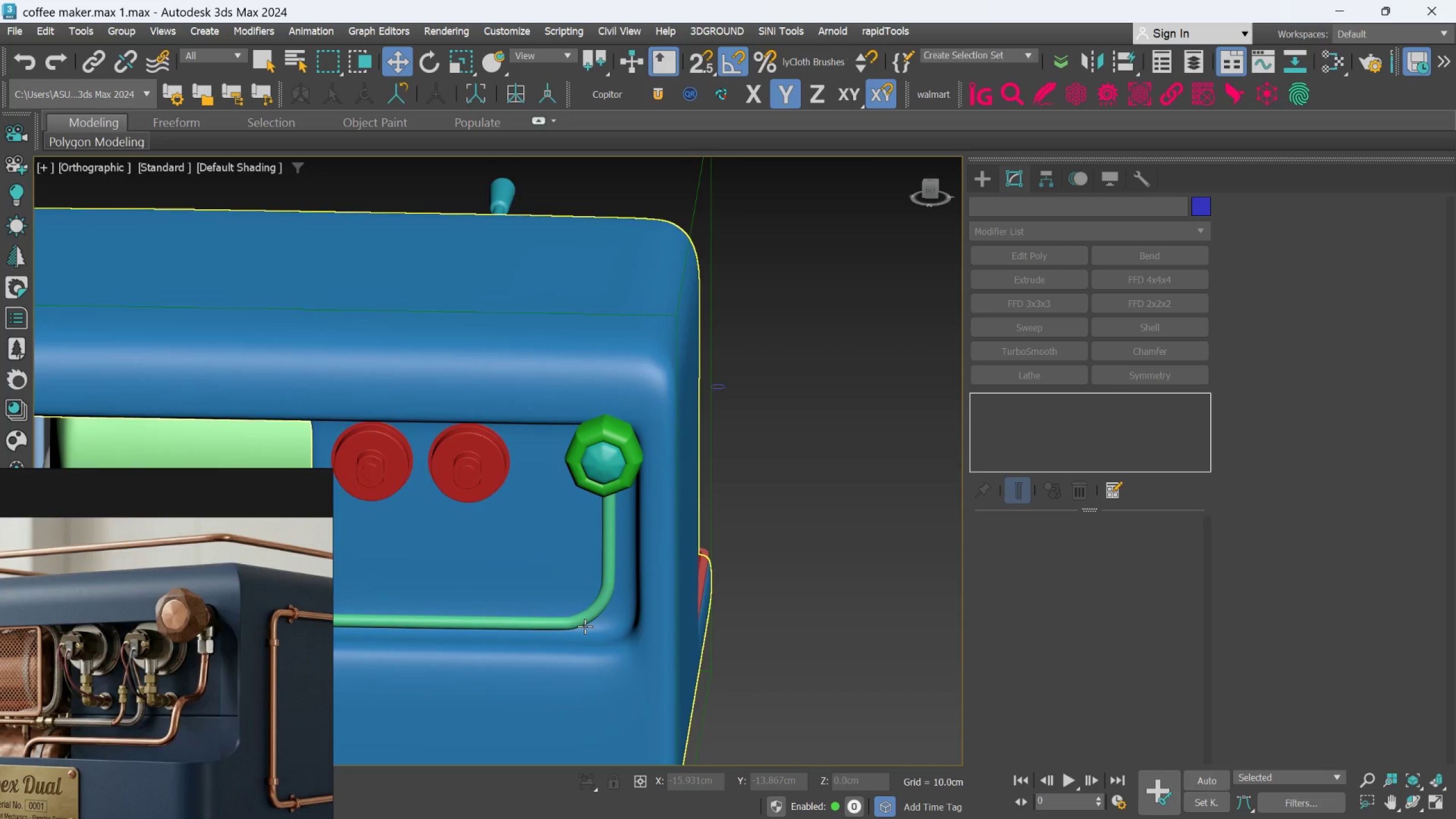 
hold_key(key=AltLeft, duration=0.45)
 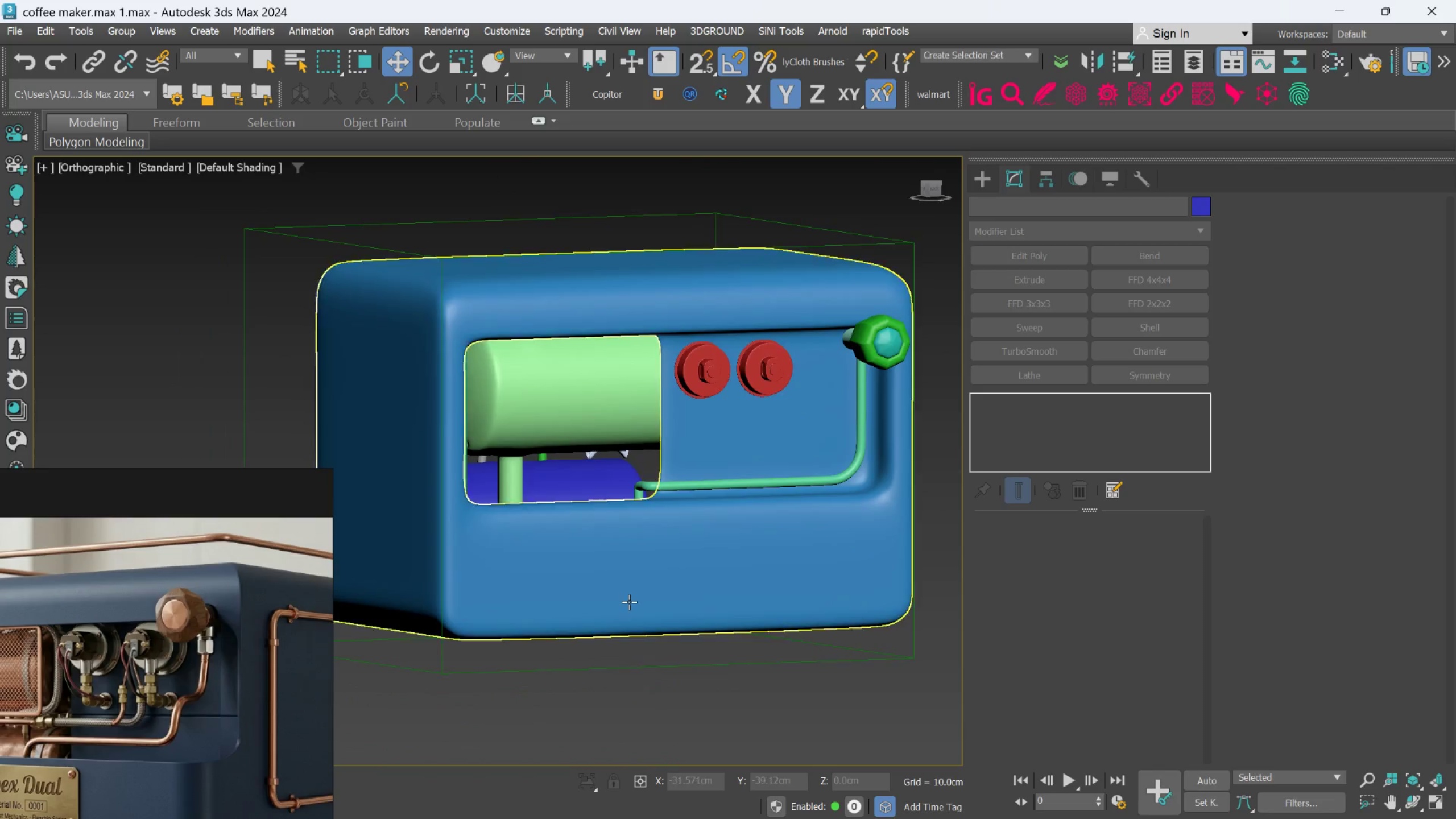 
scroll: coordinate [585, 626], scroll_direction: down, amount: 1.0
 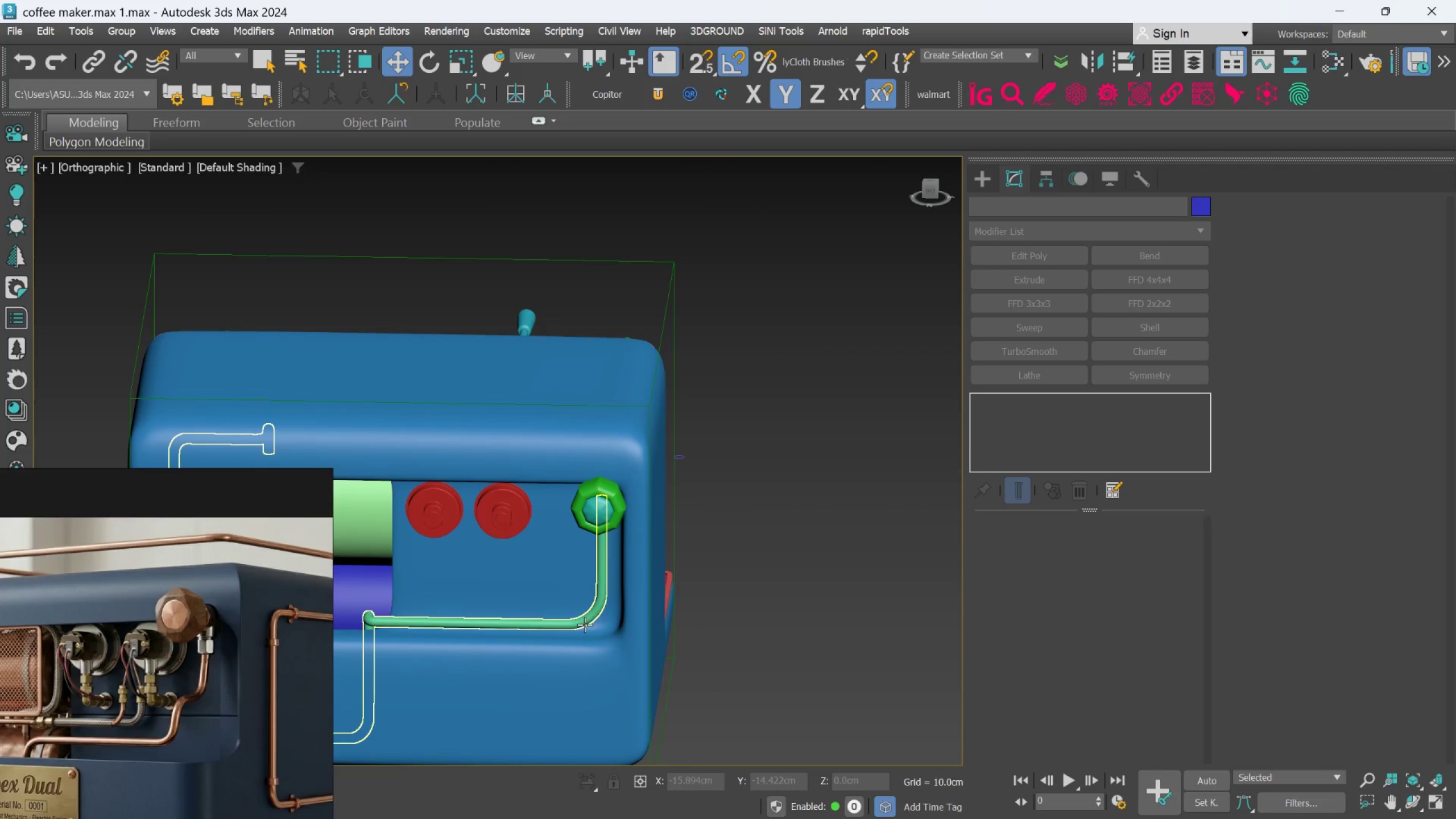 
hold_key(key=AltLeft, duration=0.52)
 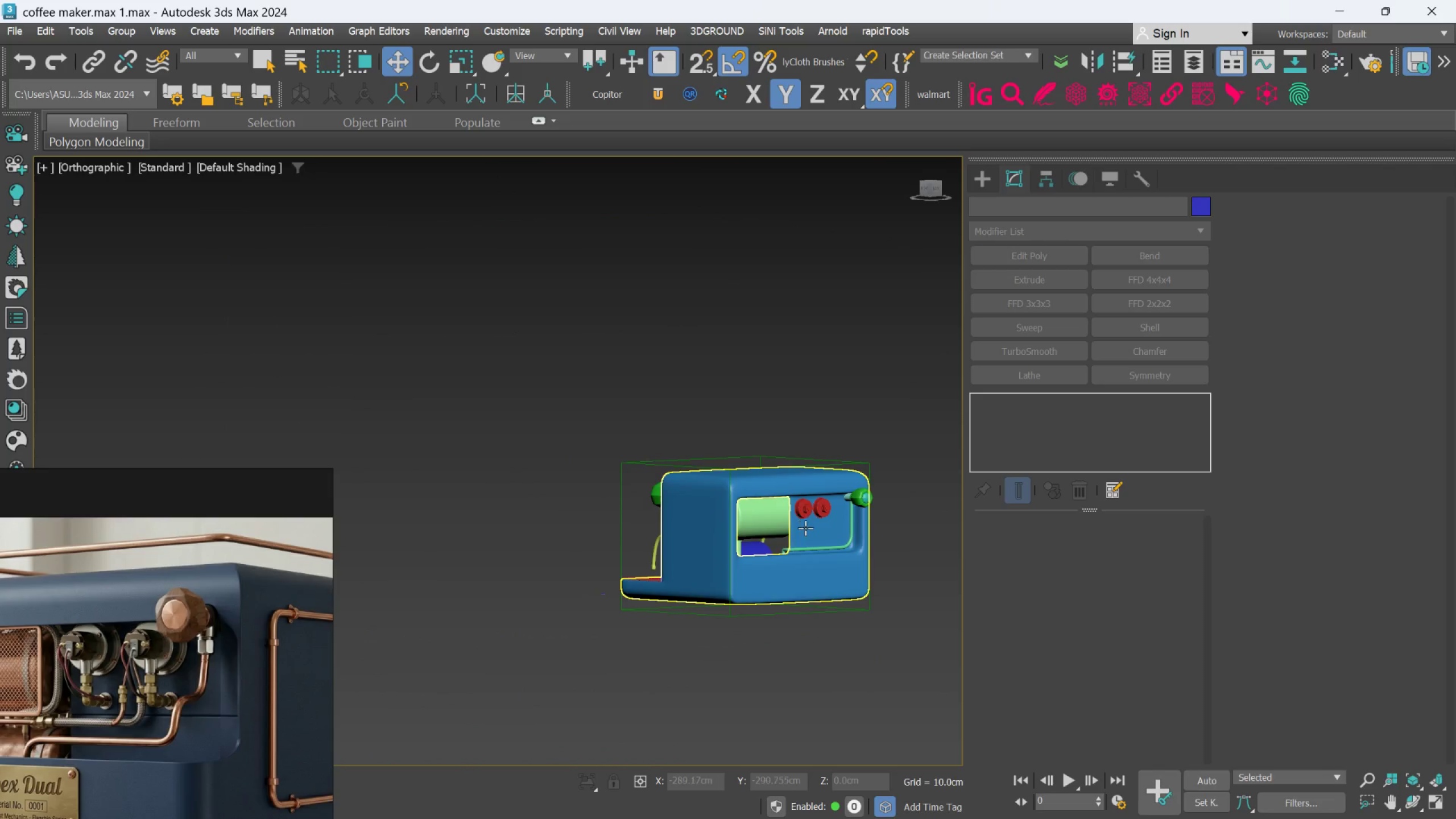 
scroll: coordinate [635, 601], scroll_direction: down, amount: 3.0
 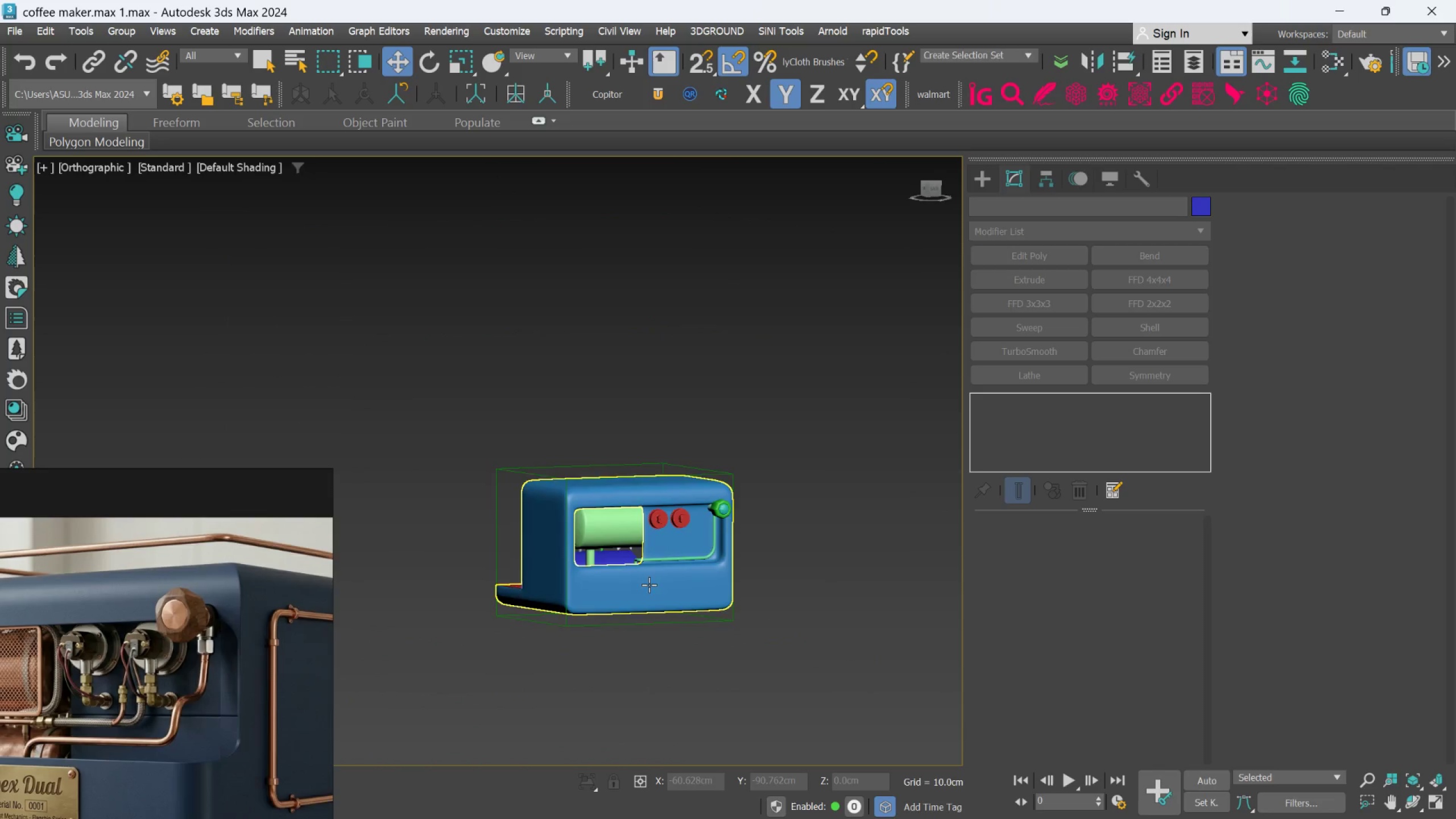 
scroll: coordinate [805, 528], scroll_direction: up, amount: 2.0
 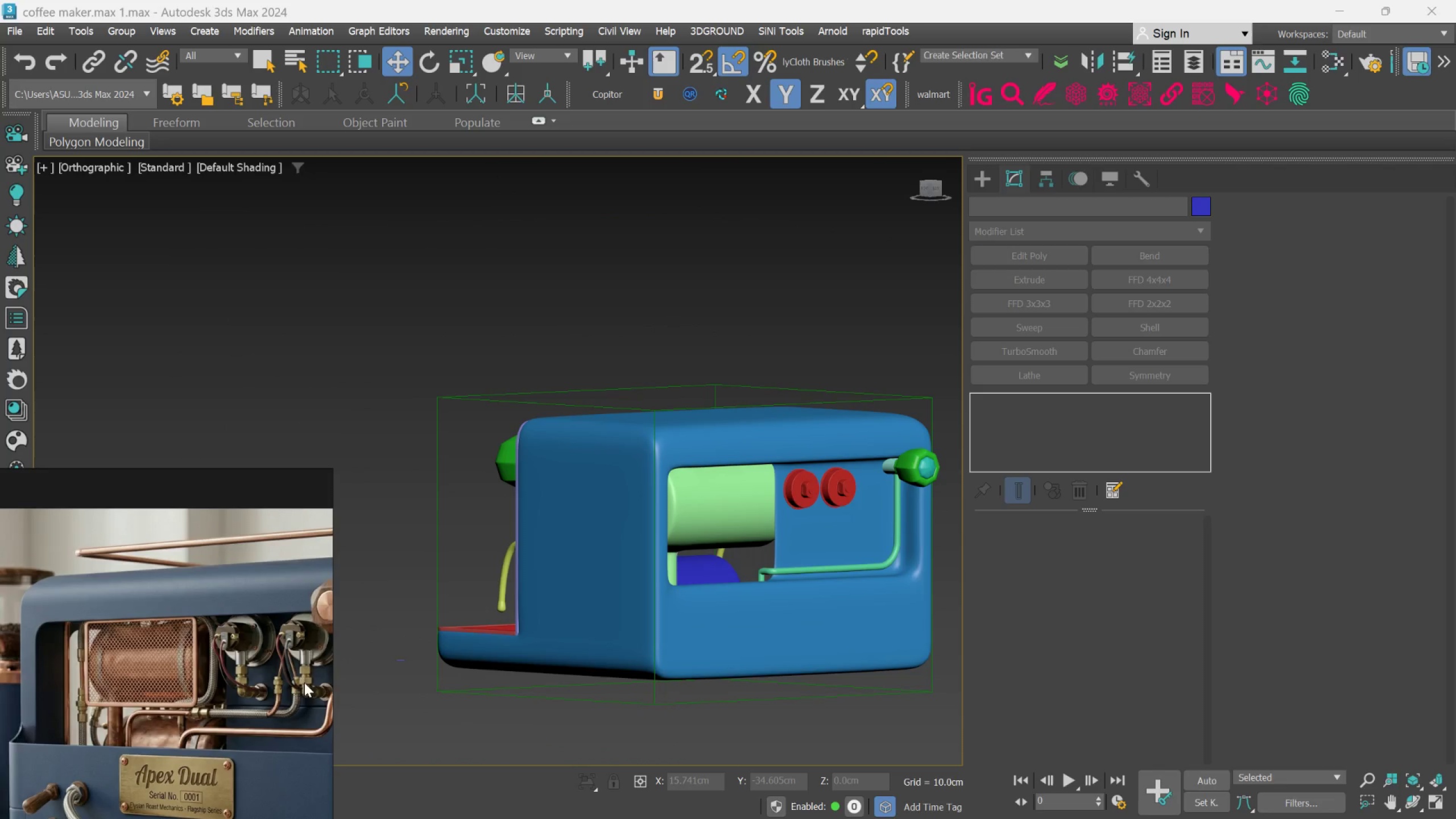 
scroll: coordinate [225, 710], scroll_direction: down, amount: 2.0
 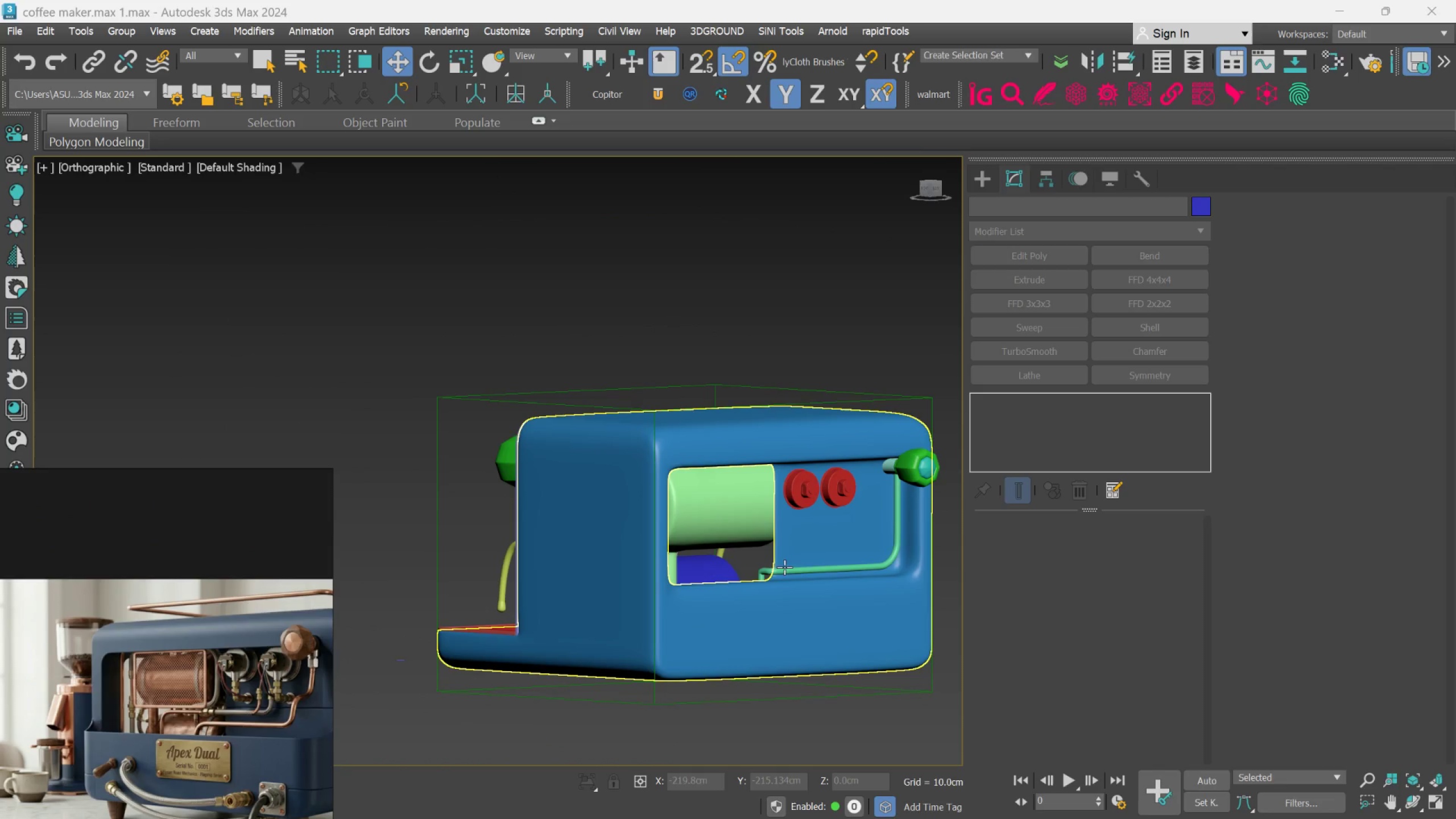 
scroll: coordinate [791, 566], scroll_direction: up, amount: 1.0
 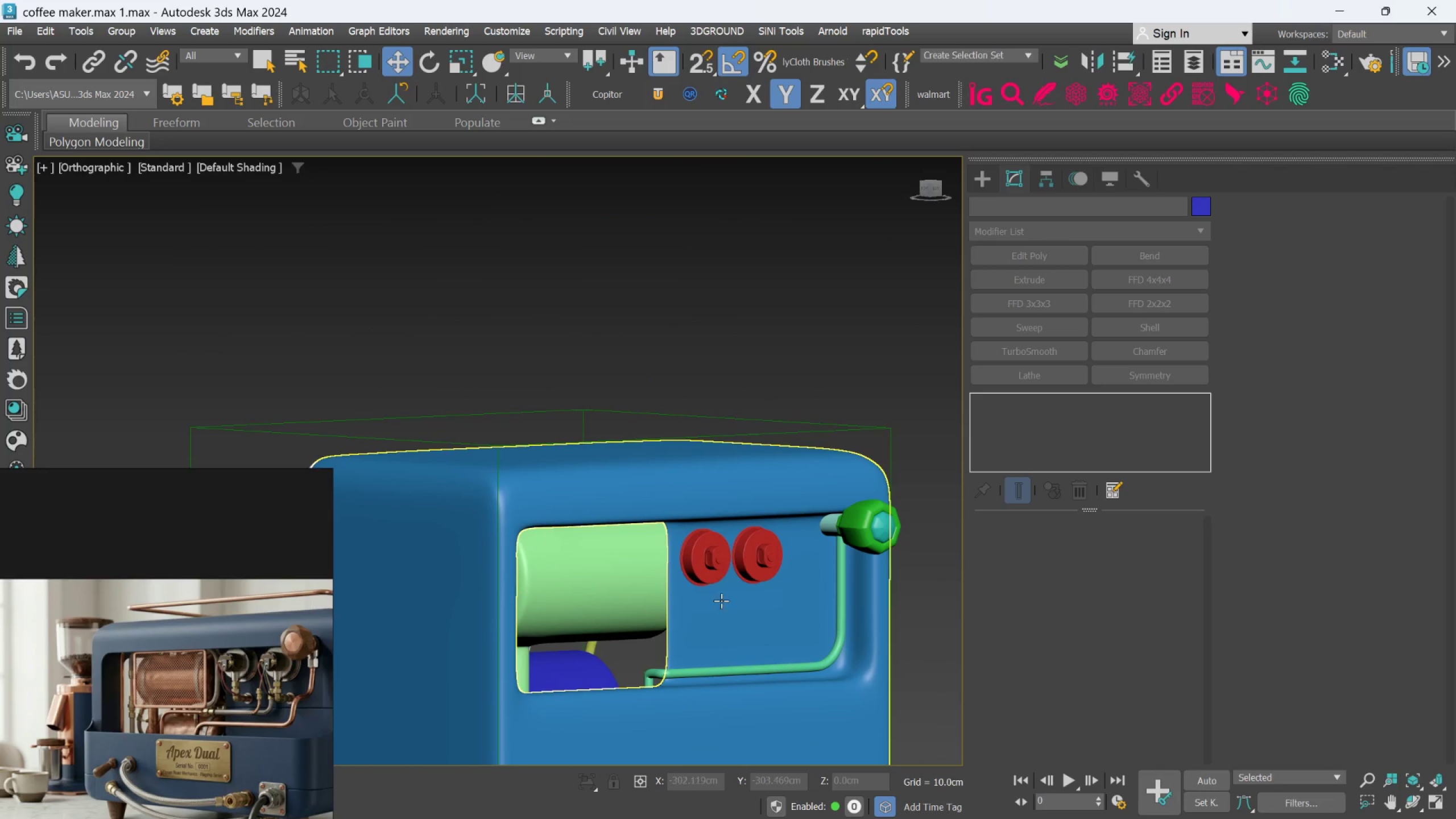 
hold_key(key=AltLeft, duration=0.52)
 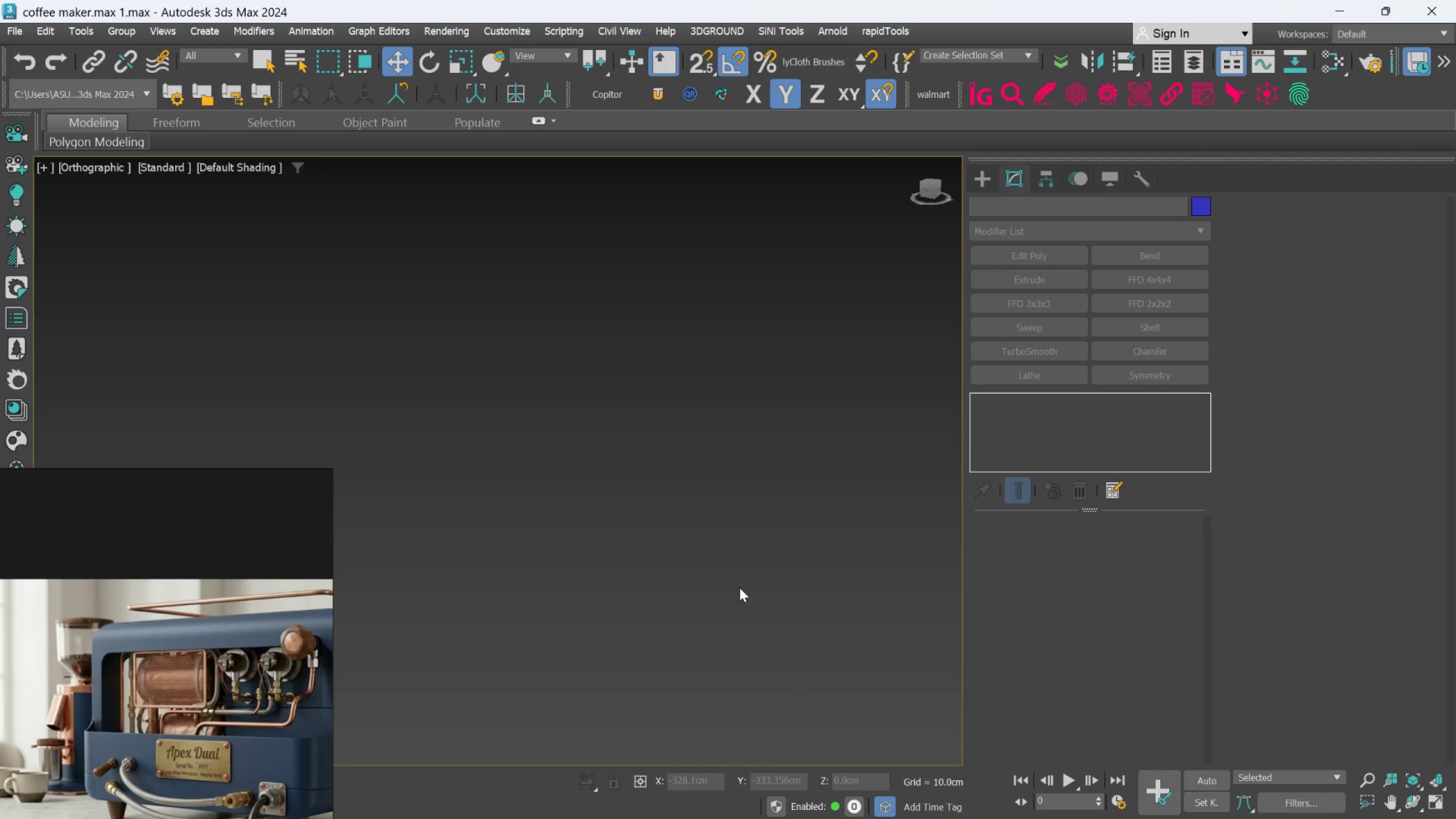 
scroll: coordinate [730, 597], scroll_direction: down, amount: 7.0
 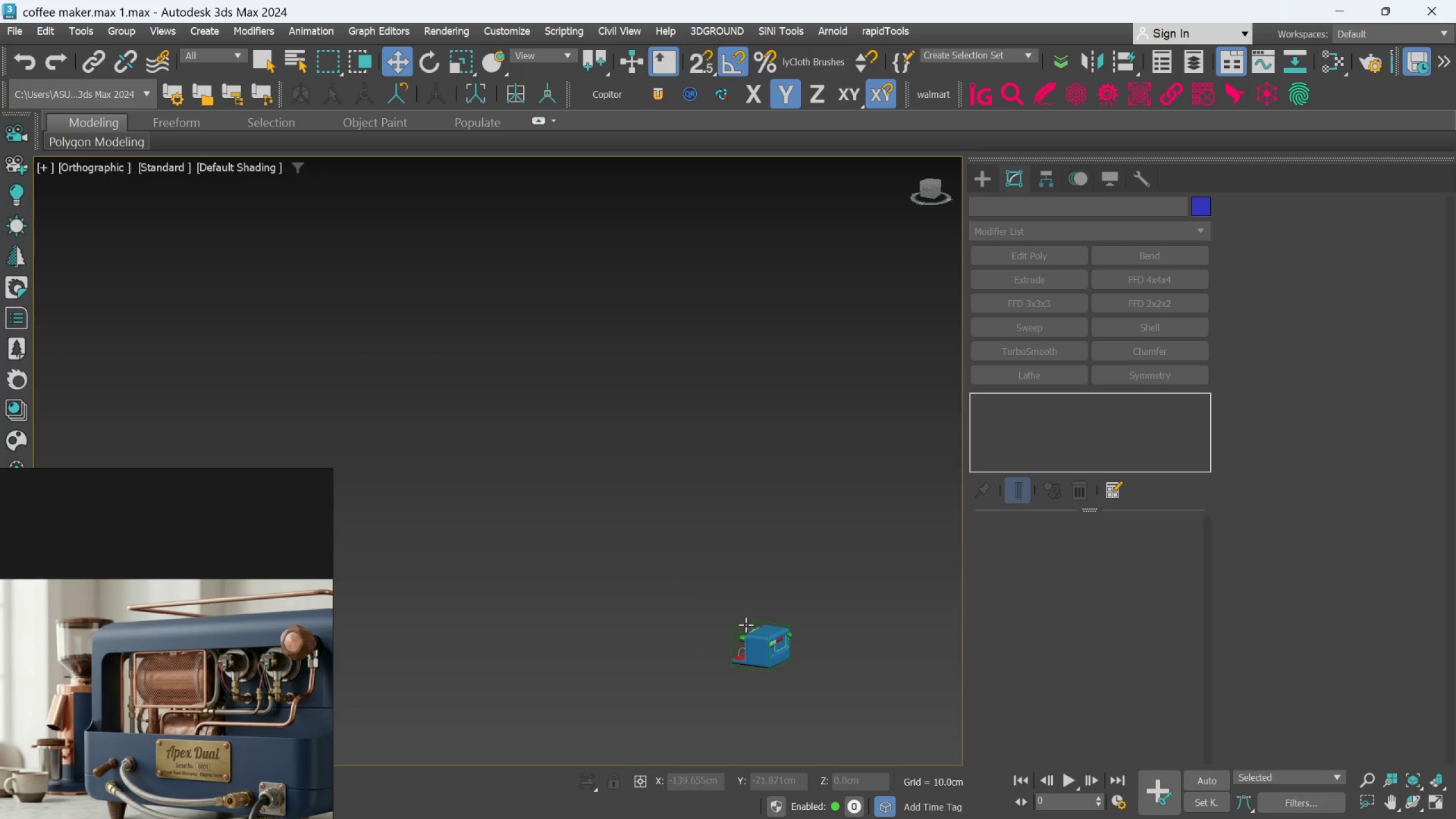 
scroll: coordinate [707, 650], scroll_direction: up, amount: 8.0
 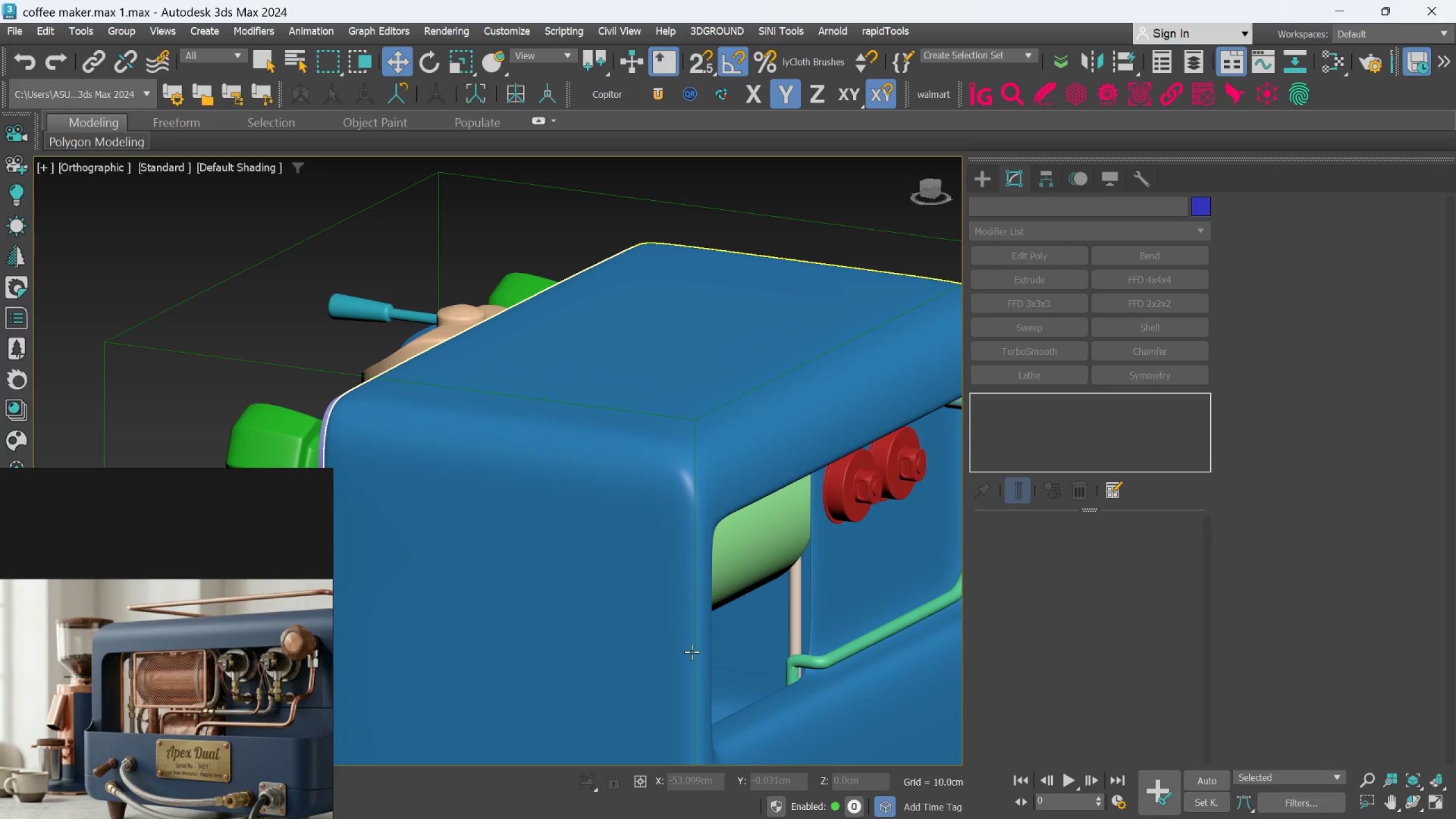 
scroll: coordinate [692, 652], scroll_direction: down, amount: 2.0
 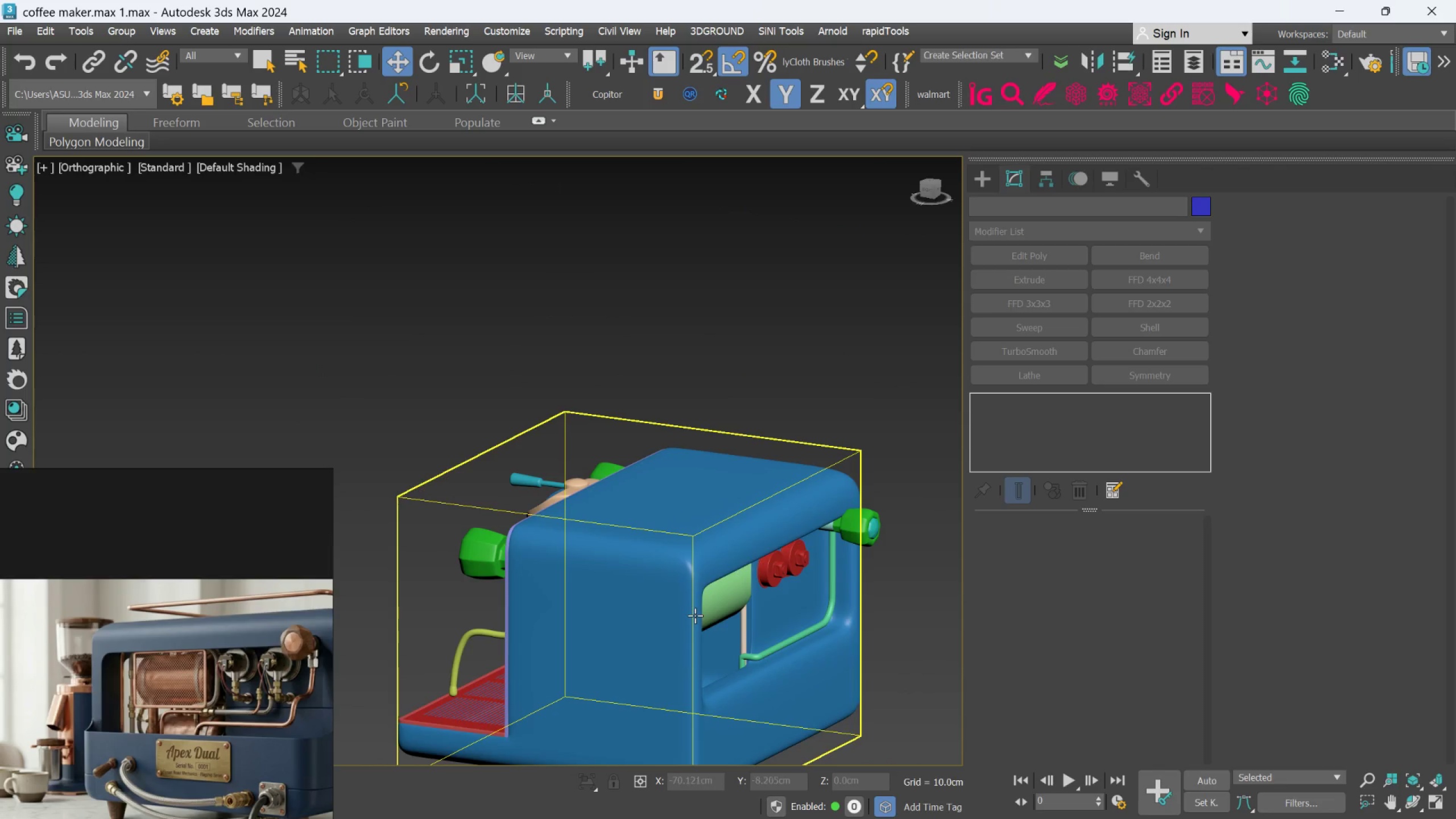 
left_click([695, 615])
 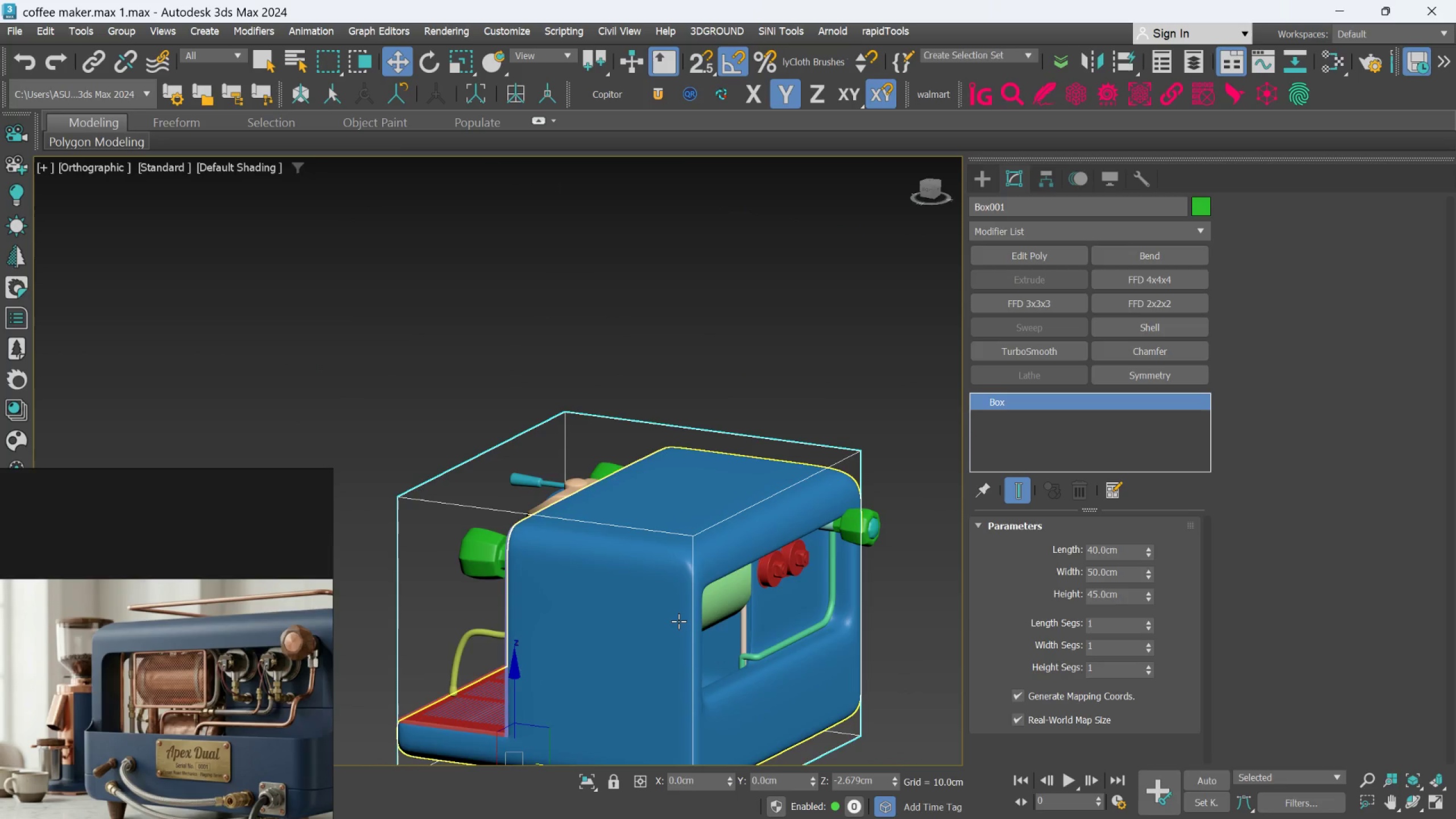 
hold_key(key=AltLeft, duration=2.5)
 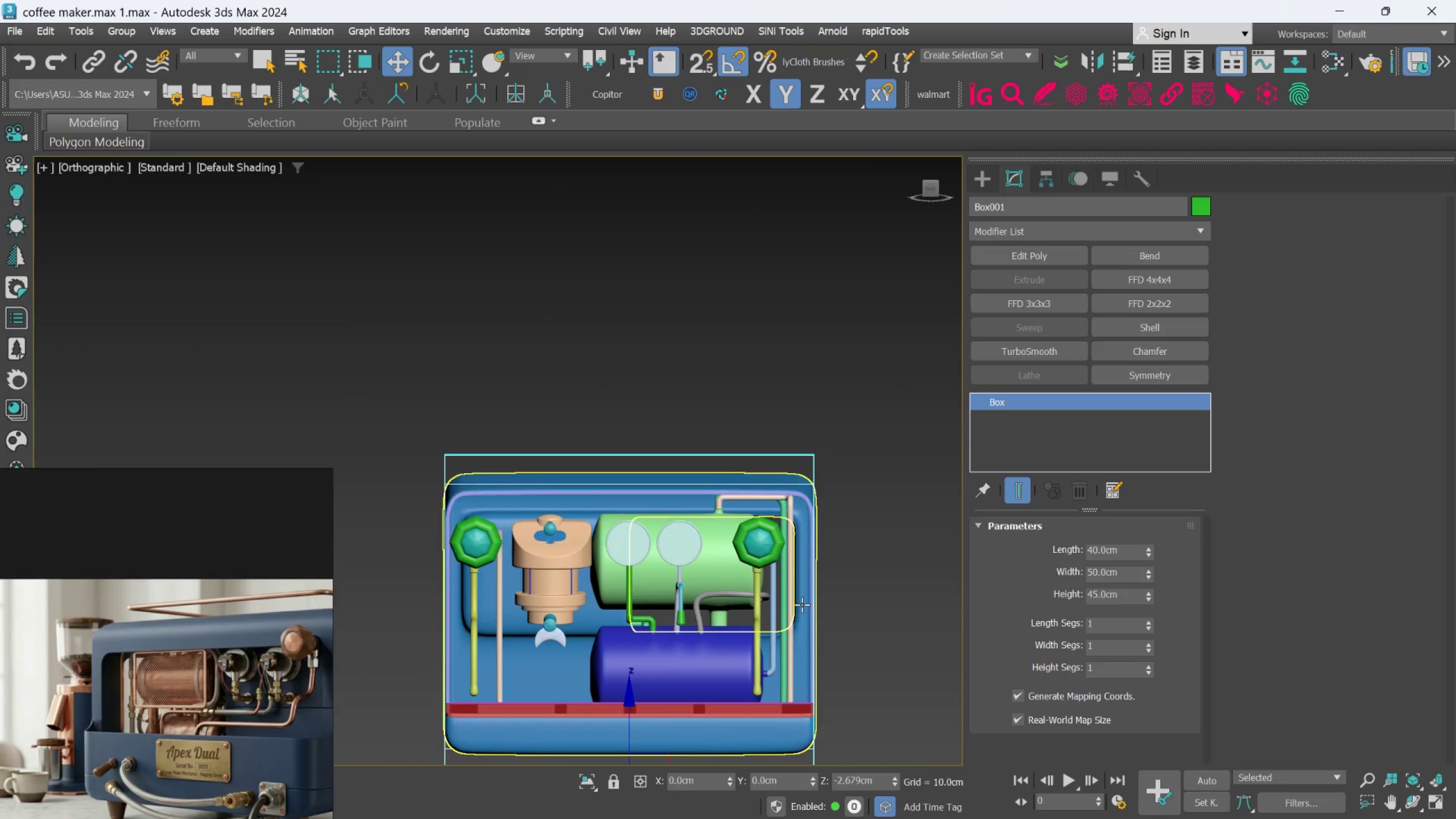 
hold_key(key=AltLeft, duration=2.11)
 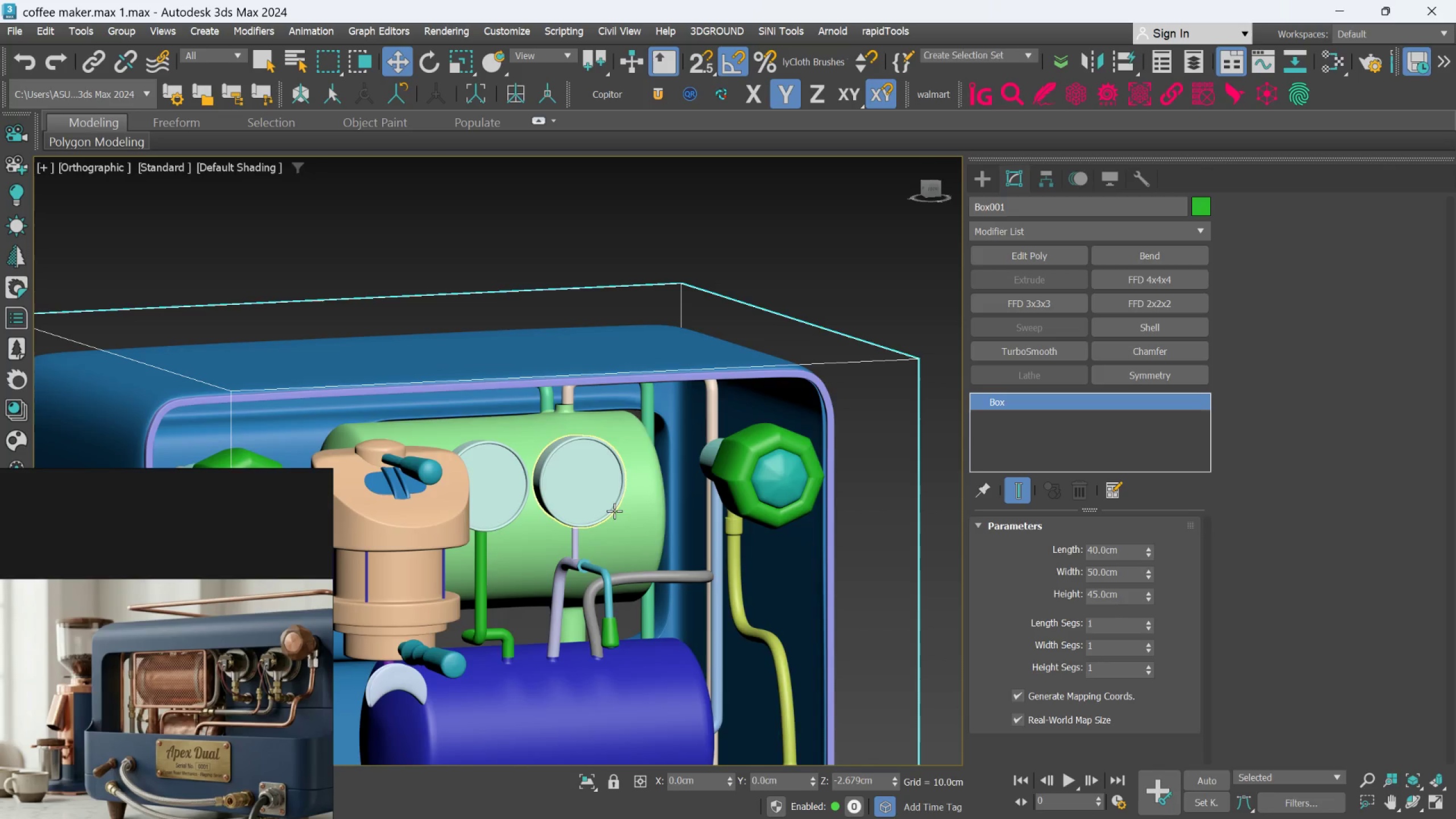 
scroll: coordinate [803, 601], scroll_direction: up, amount: 2.0
 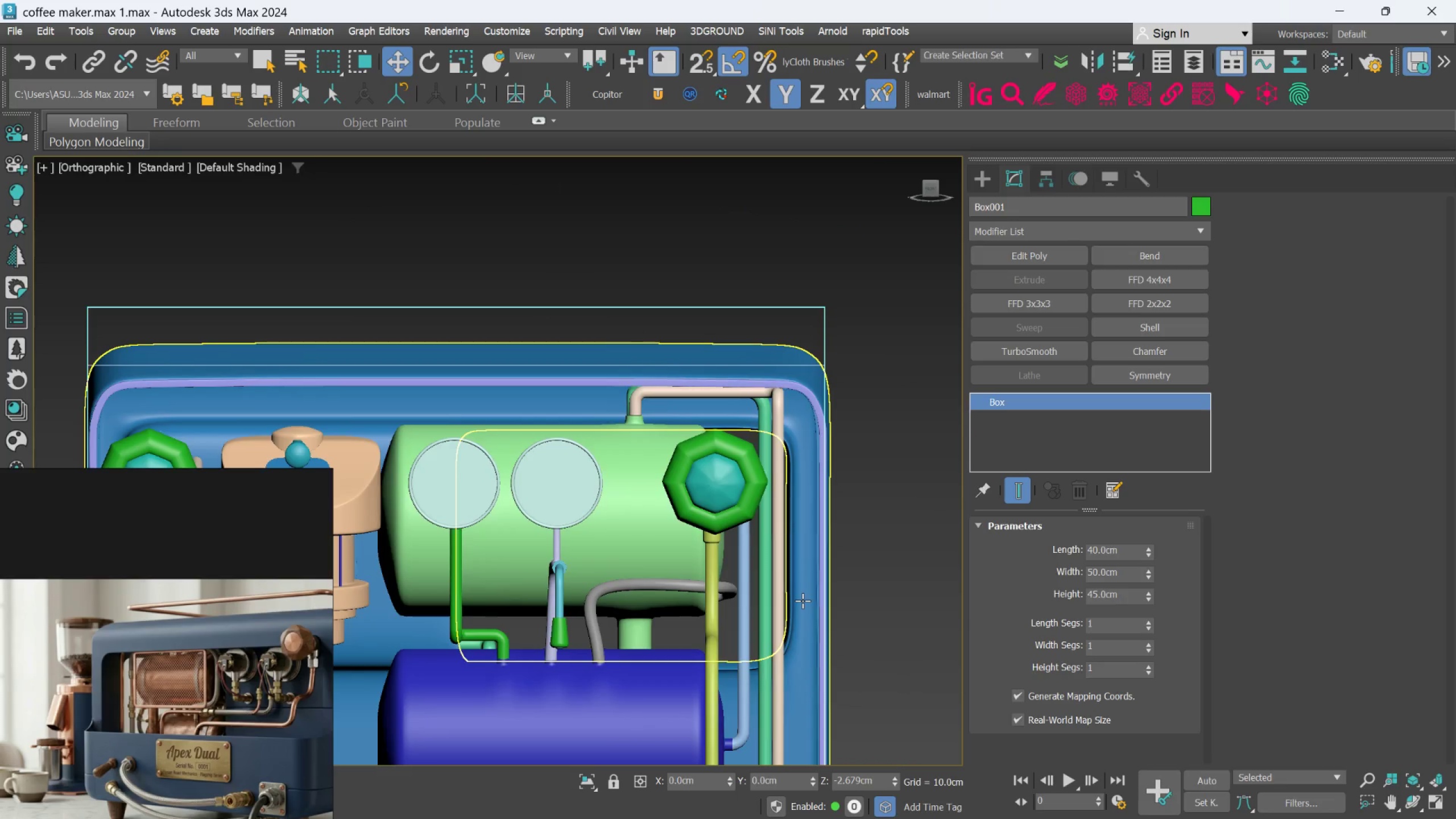 
hold_key(key=AltLeft, duration=0.89)
 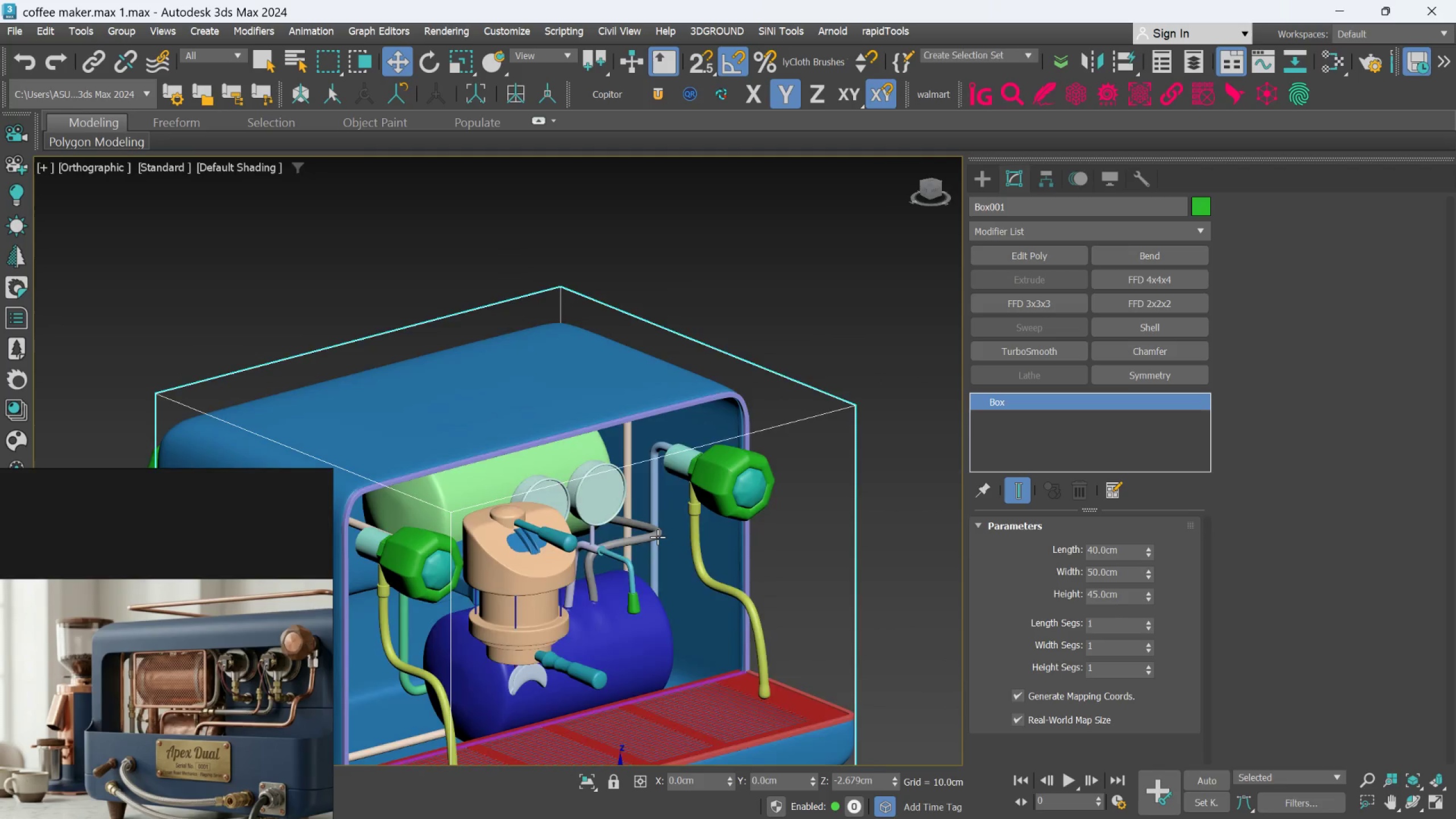 
scroll: coordinate [625, 516], scroll_direction: down, amount: 1.0
 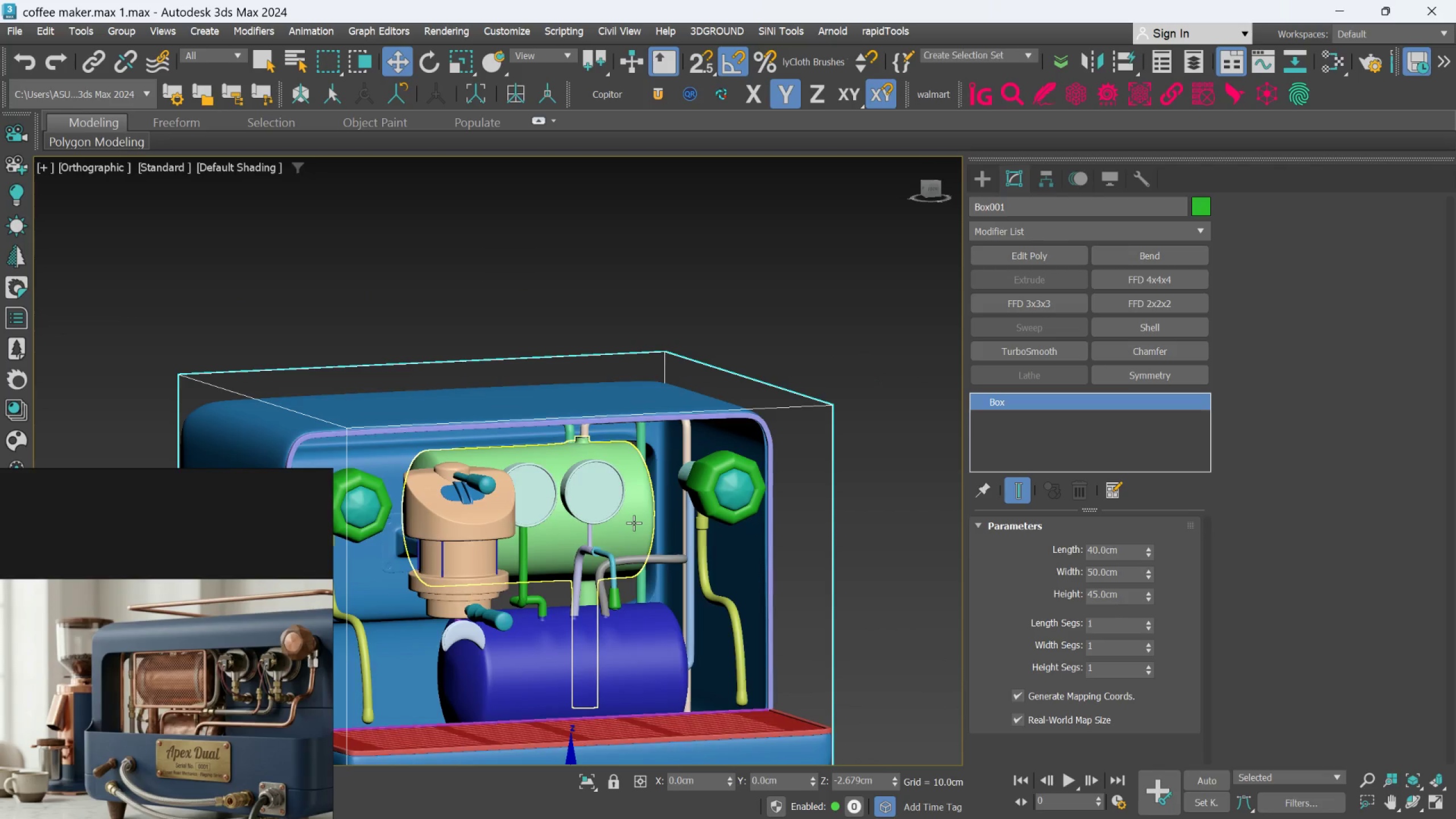 